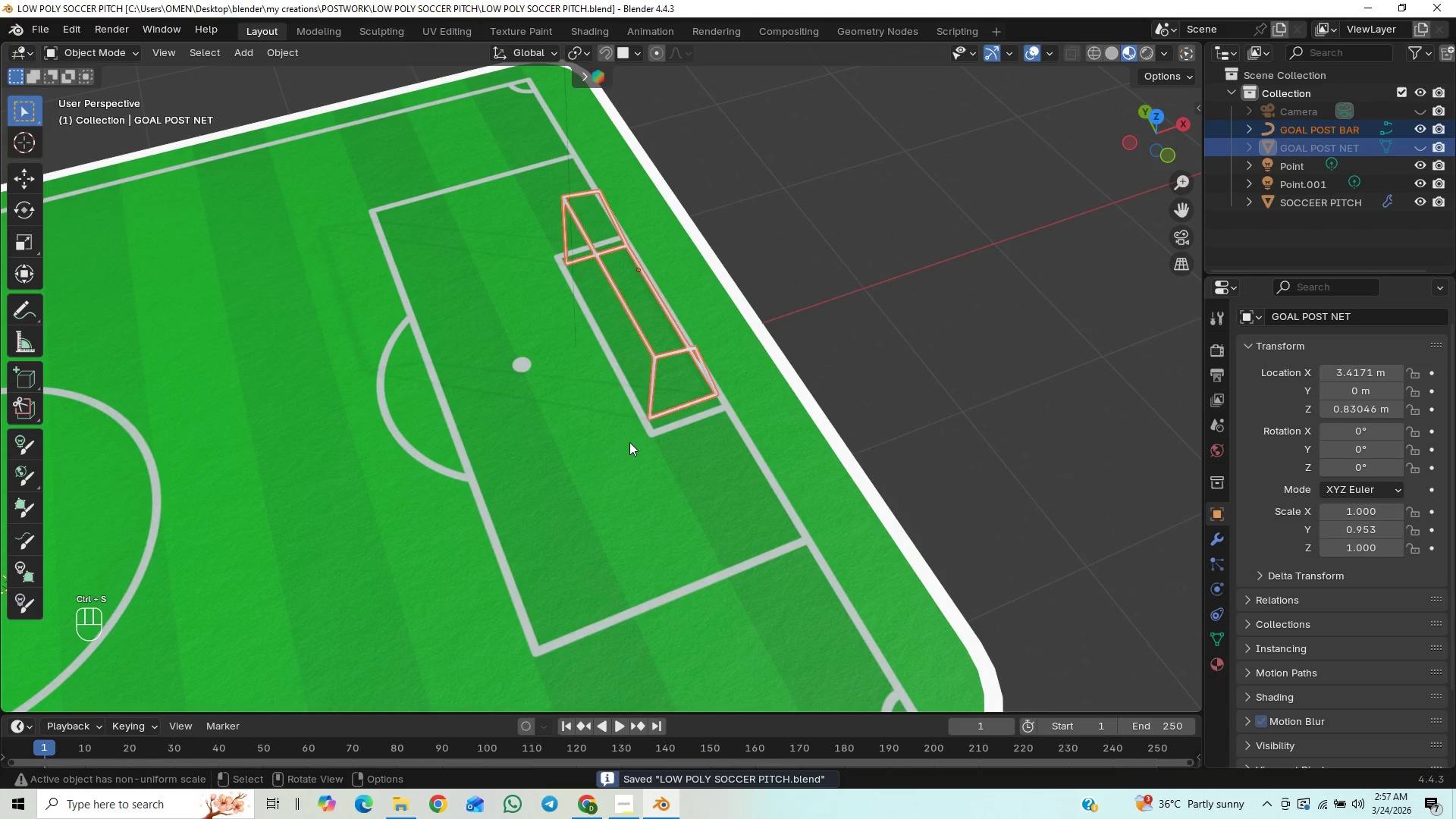 
scroll: coordinate [610, 444], scroll_direction: down, amount: 3.0
 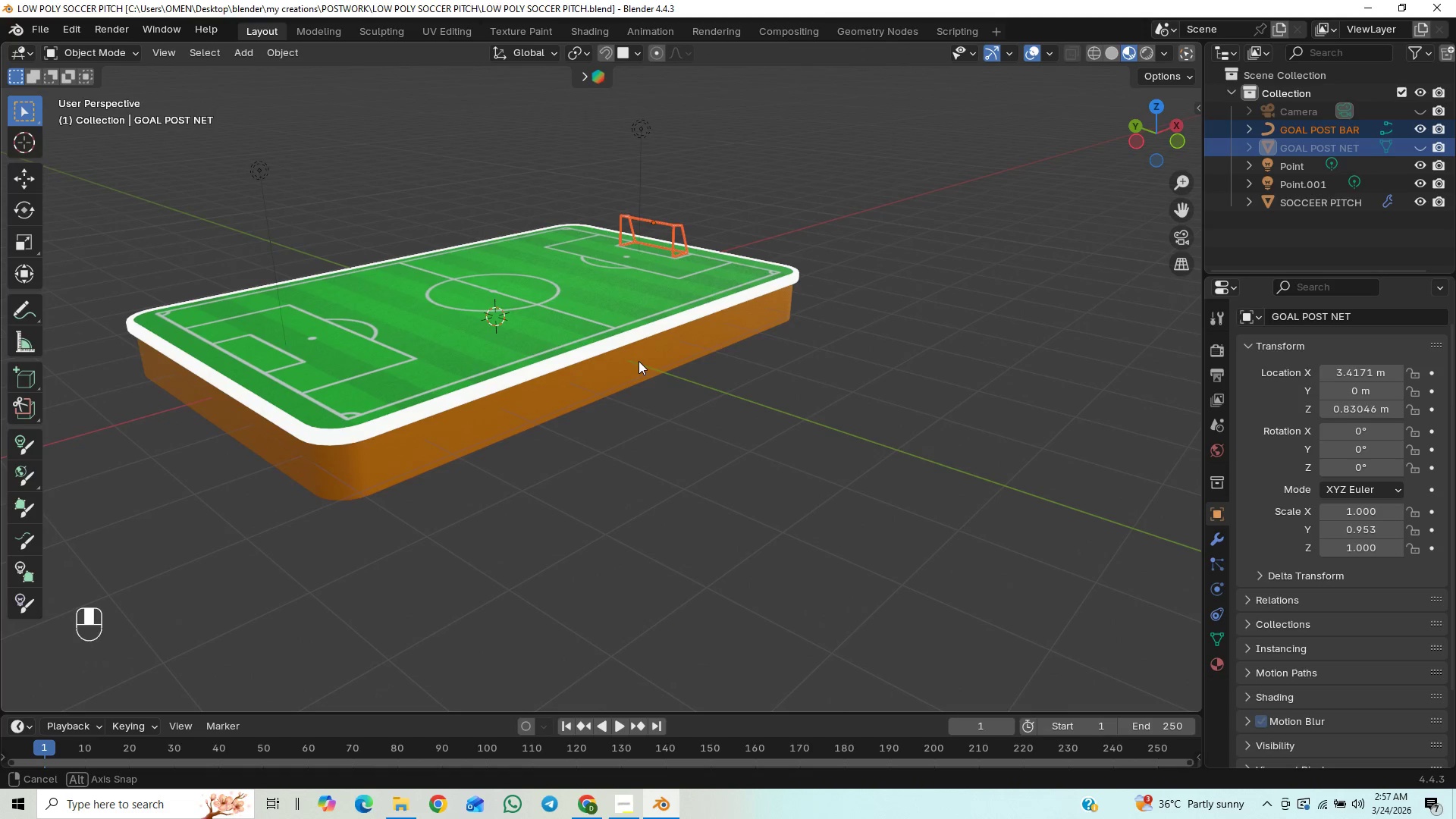 
hold_key(key=ControlLeft, duration=0.78)
 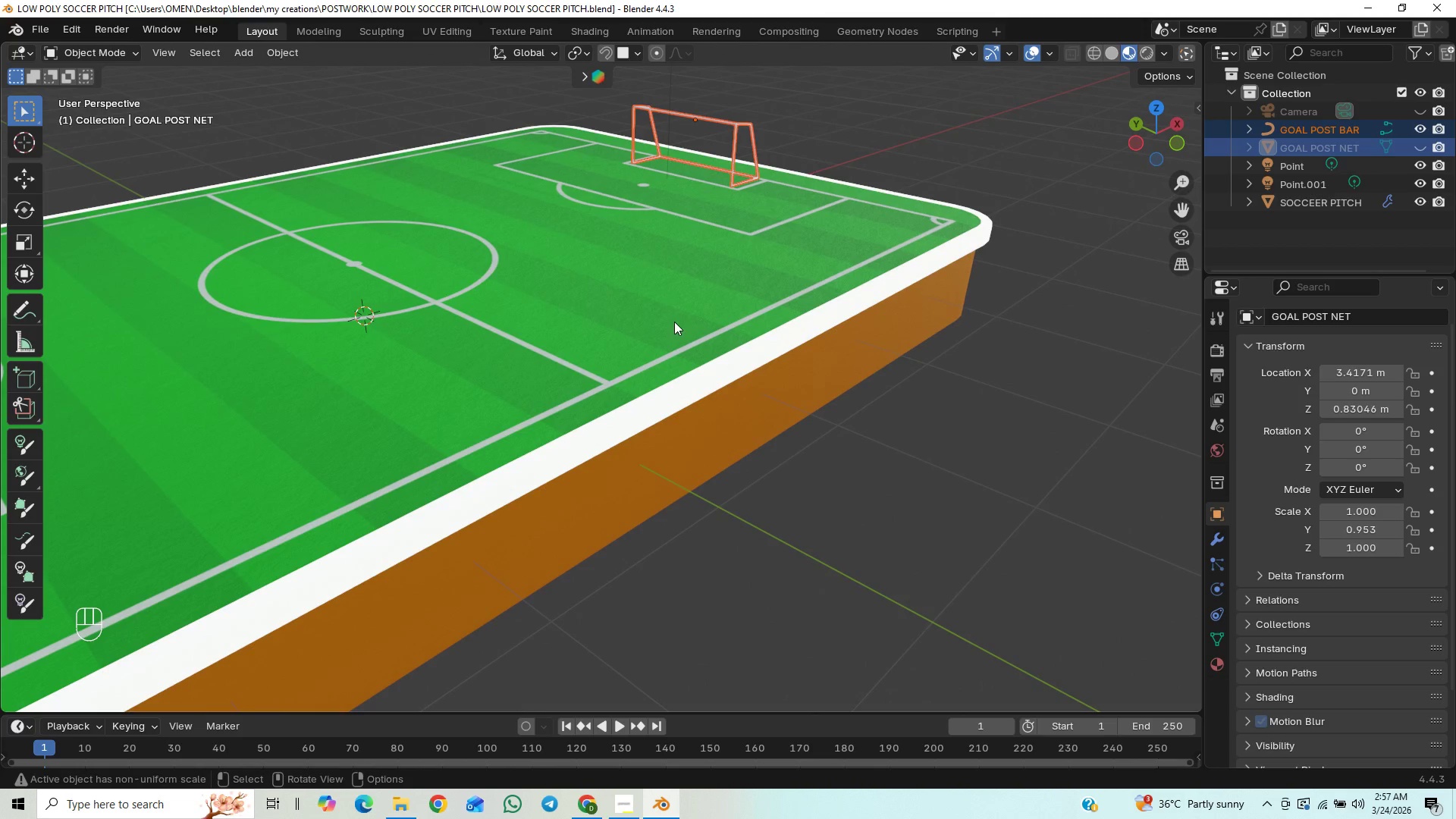 
hold_key(key=ShiftLeft, duration=0.59)
 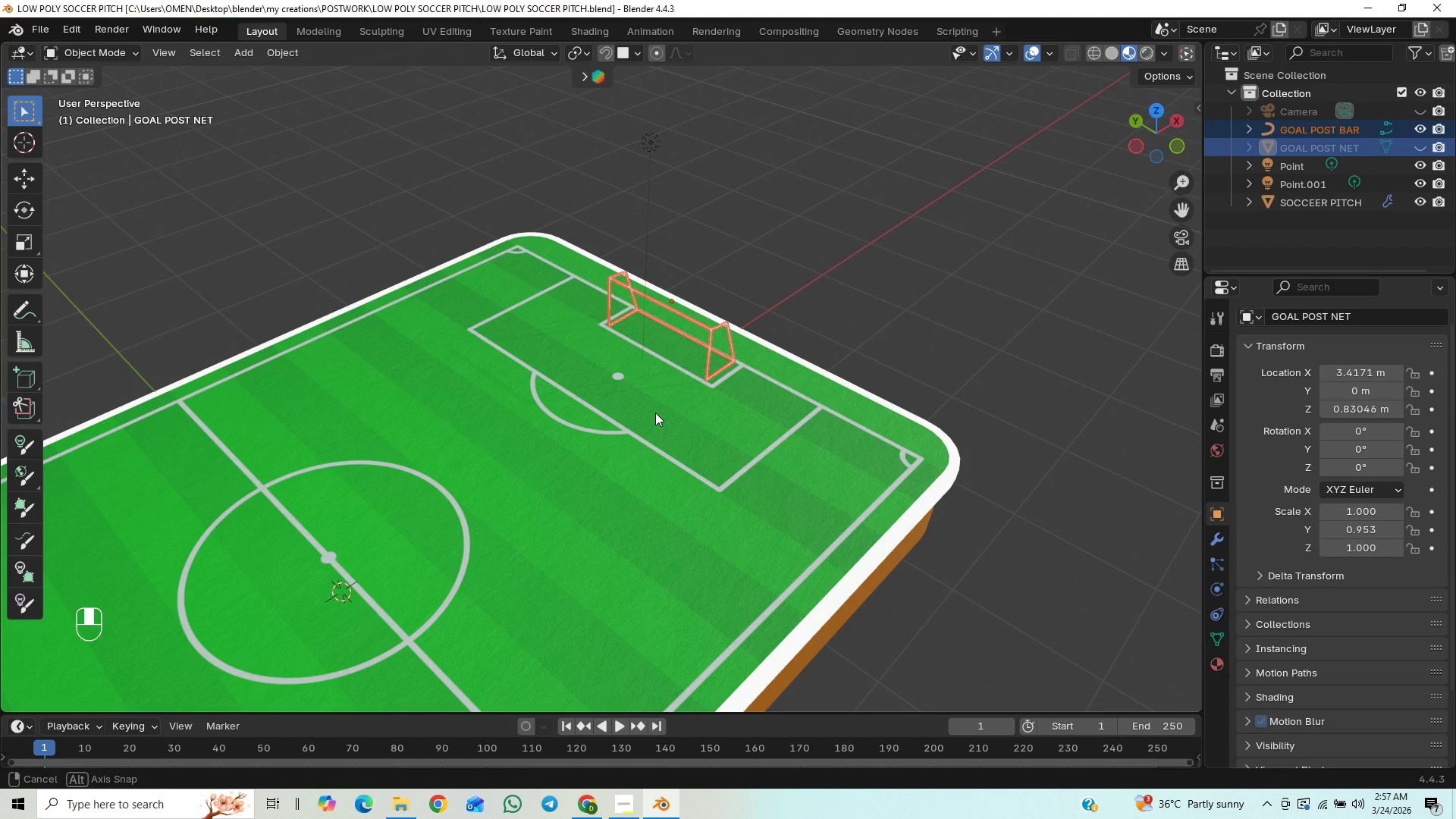 
key(Control+S)
 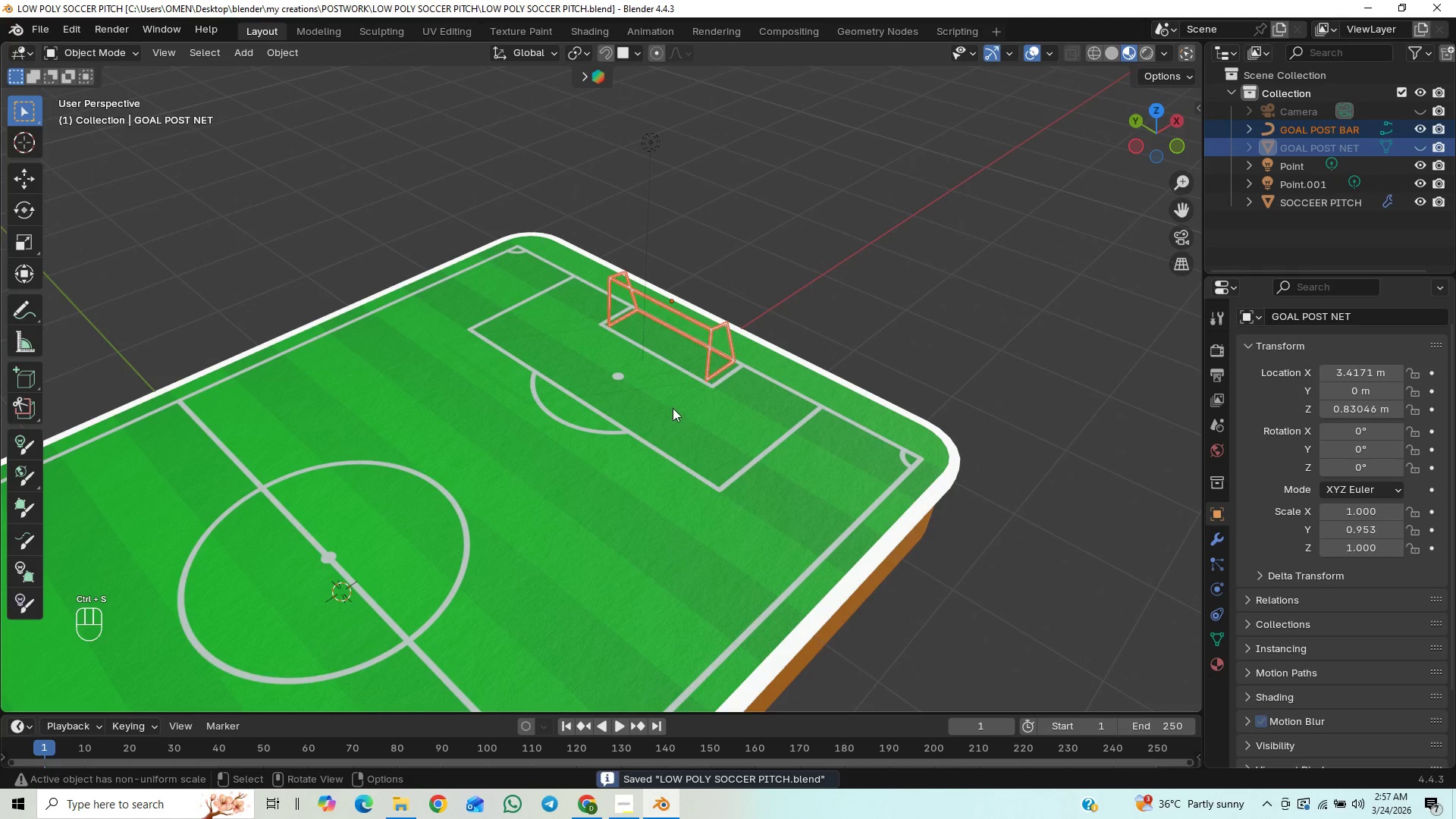 
hold_key(key=ControlLeft, duration=1.5)
 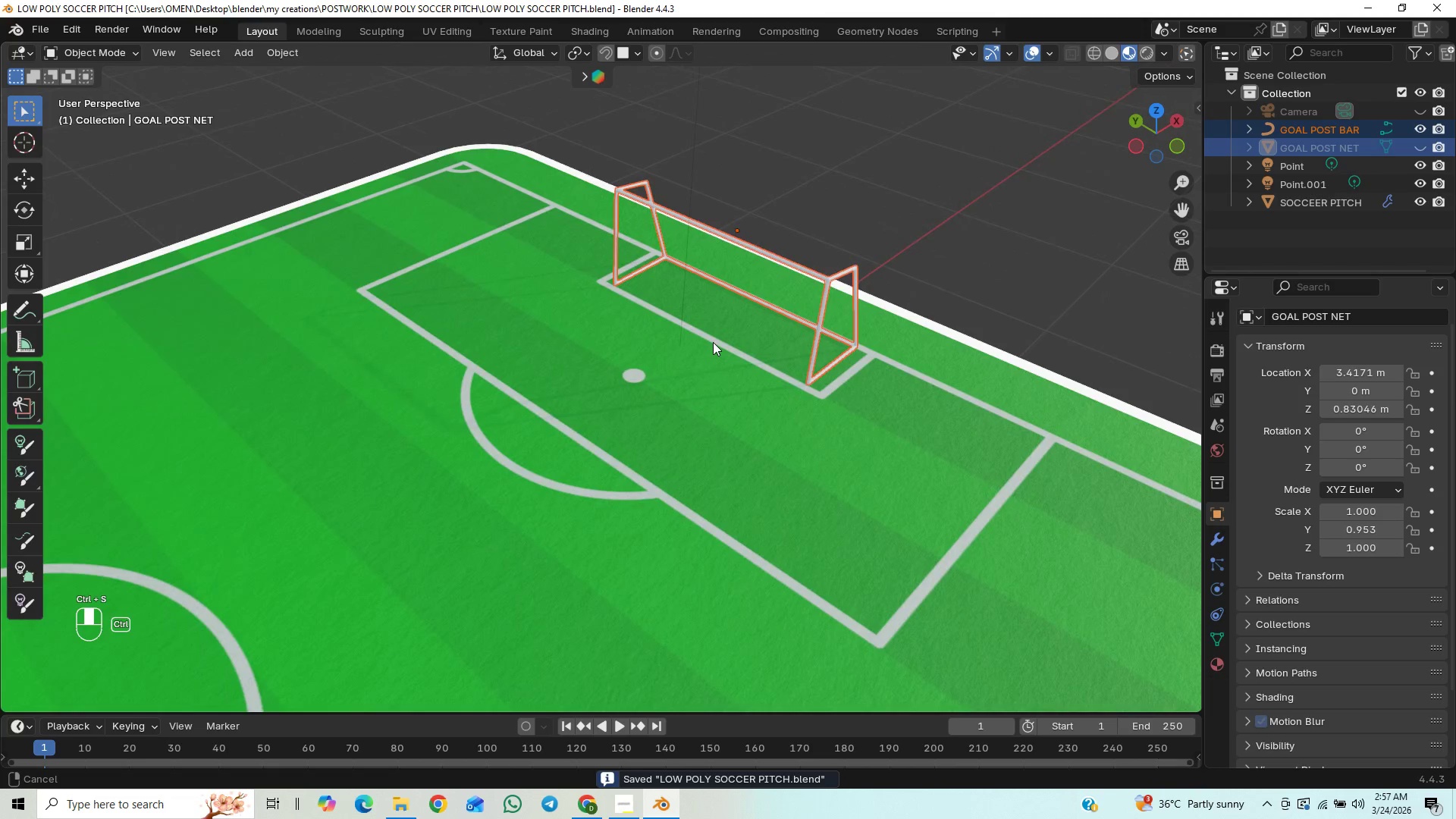 
key(Control+ControlLeft)
 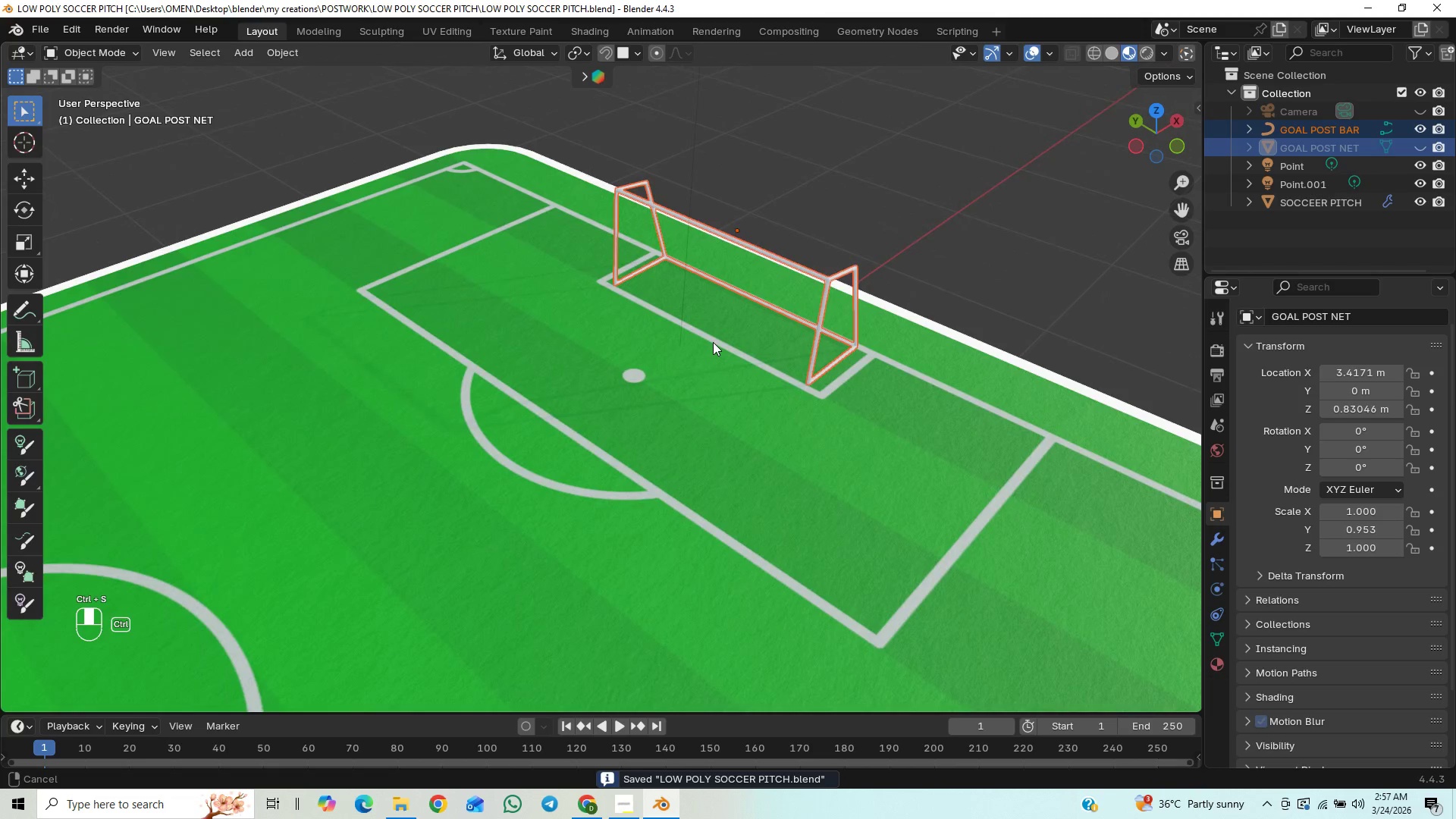 
key(Control+ControlLeft)
 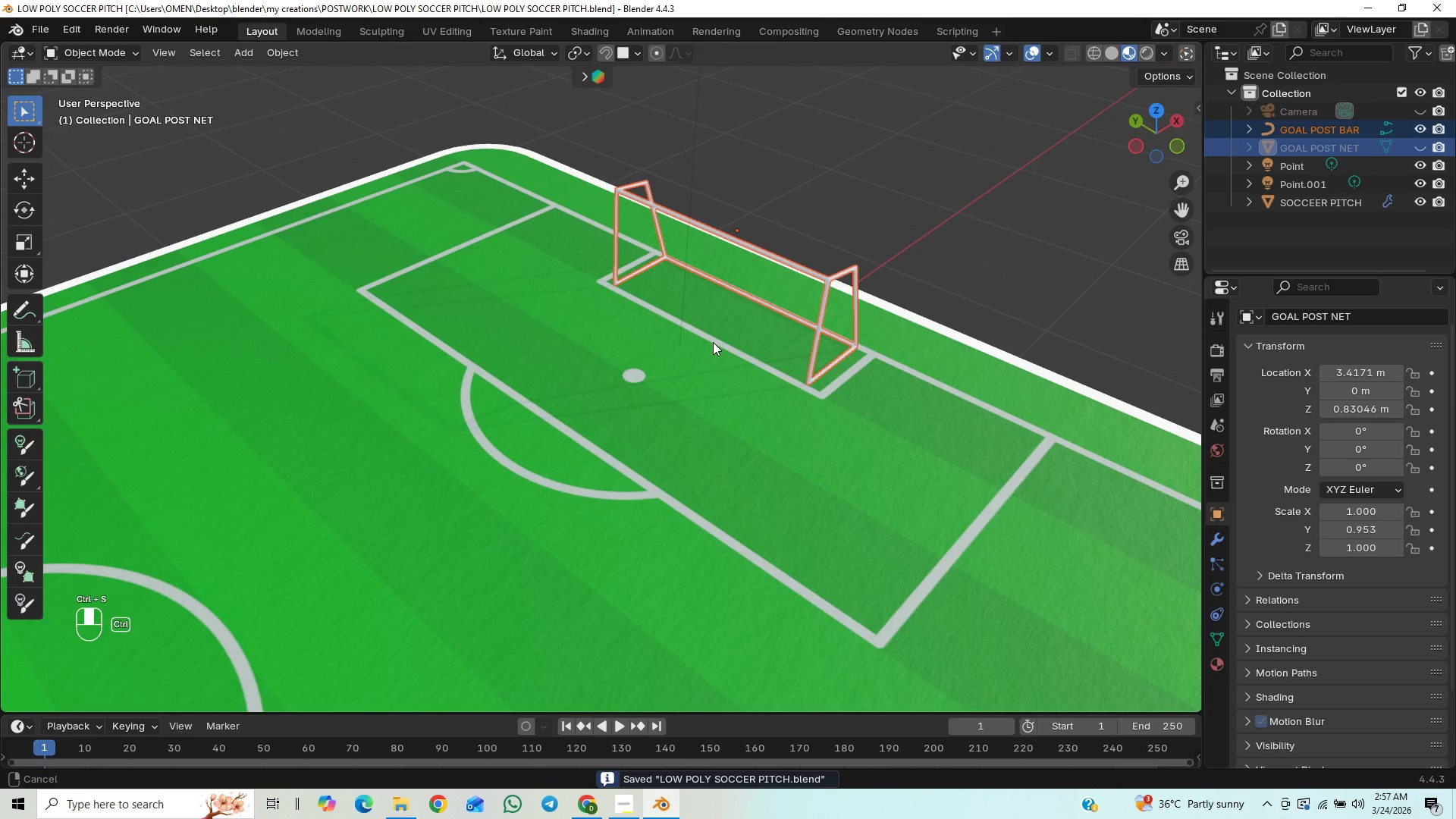 
key(Control+ControlLeft)
 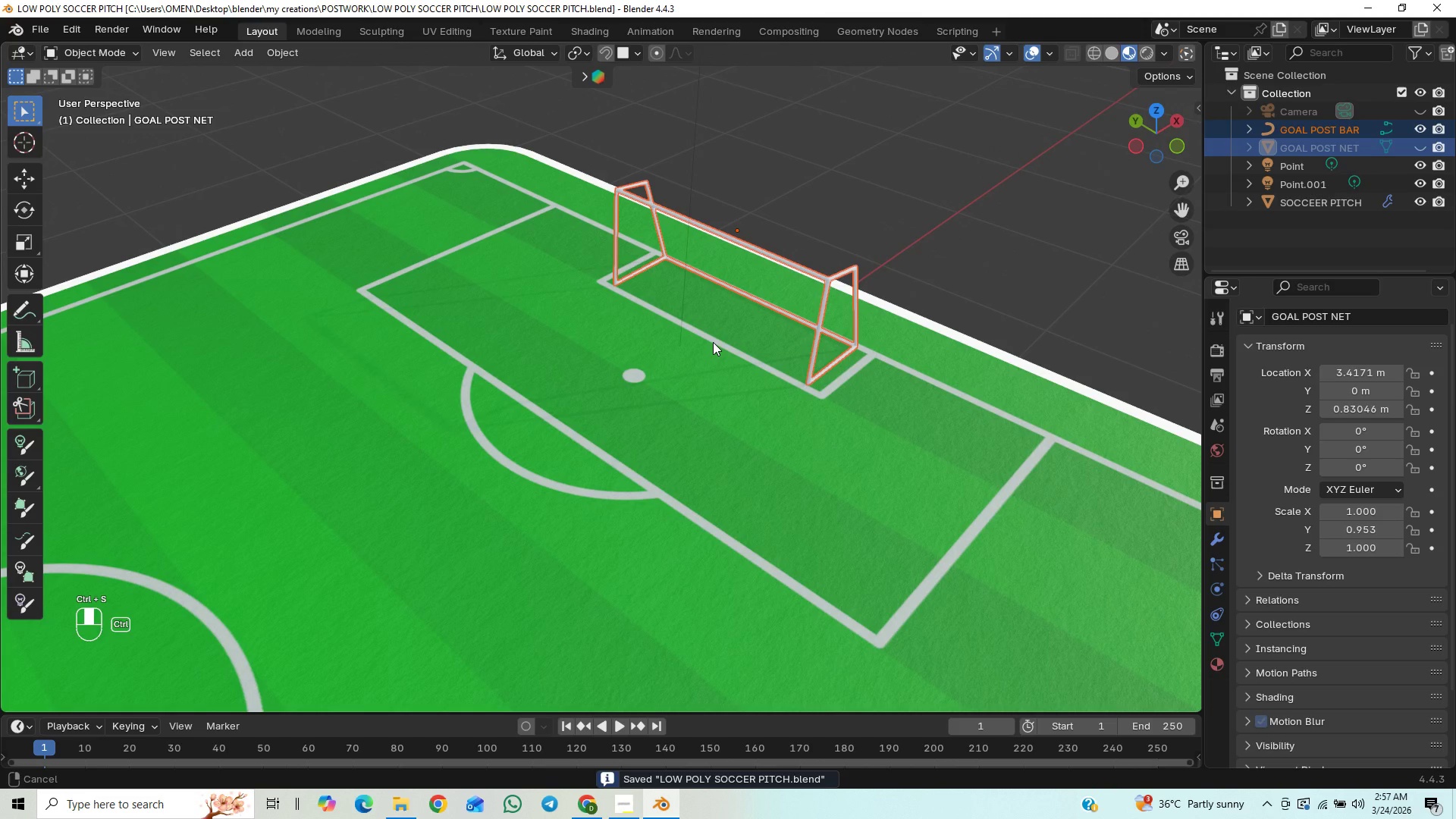 
key(Control+ControlLeft)
 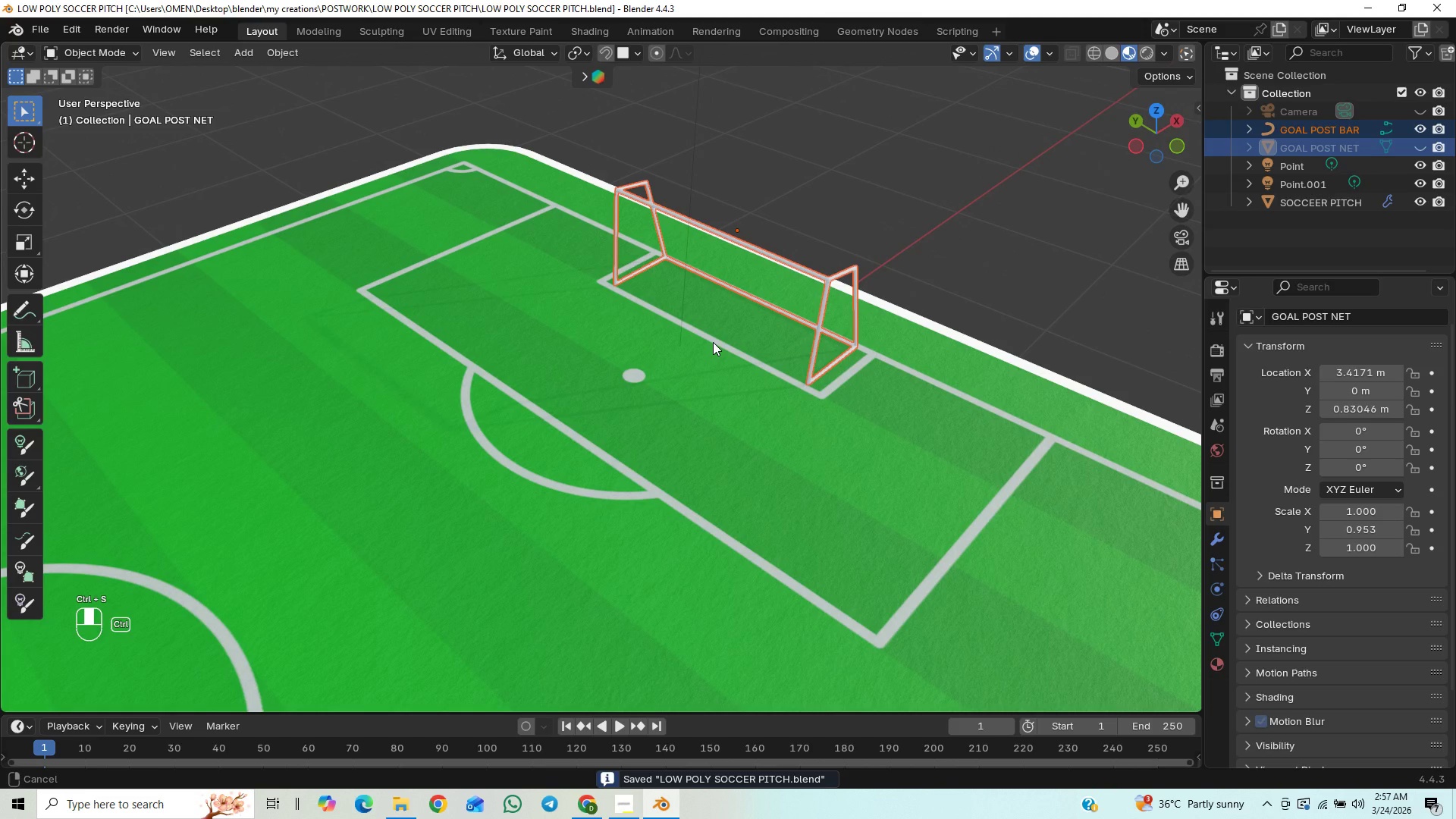 
key(Control+ControlLeft)
 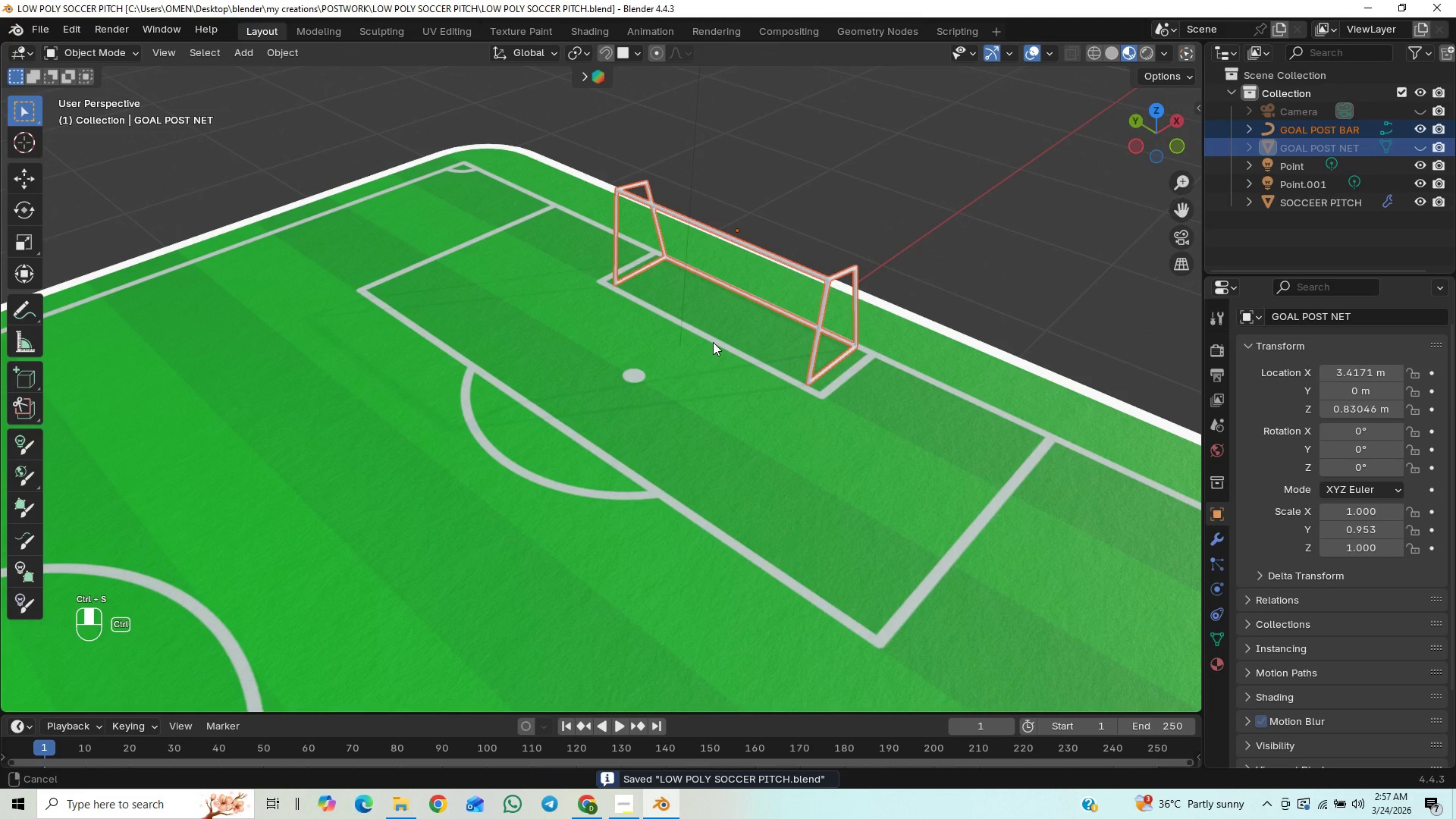 
key(Control+ControlLeft)
 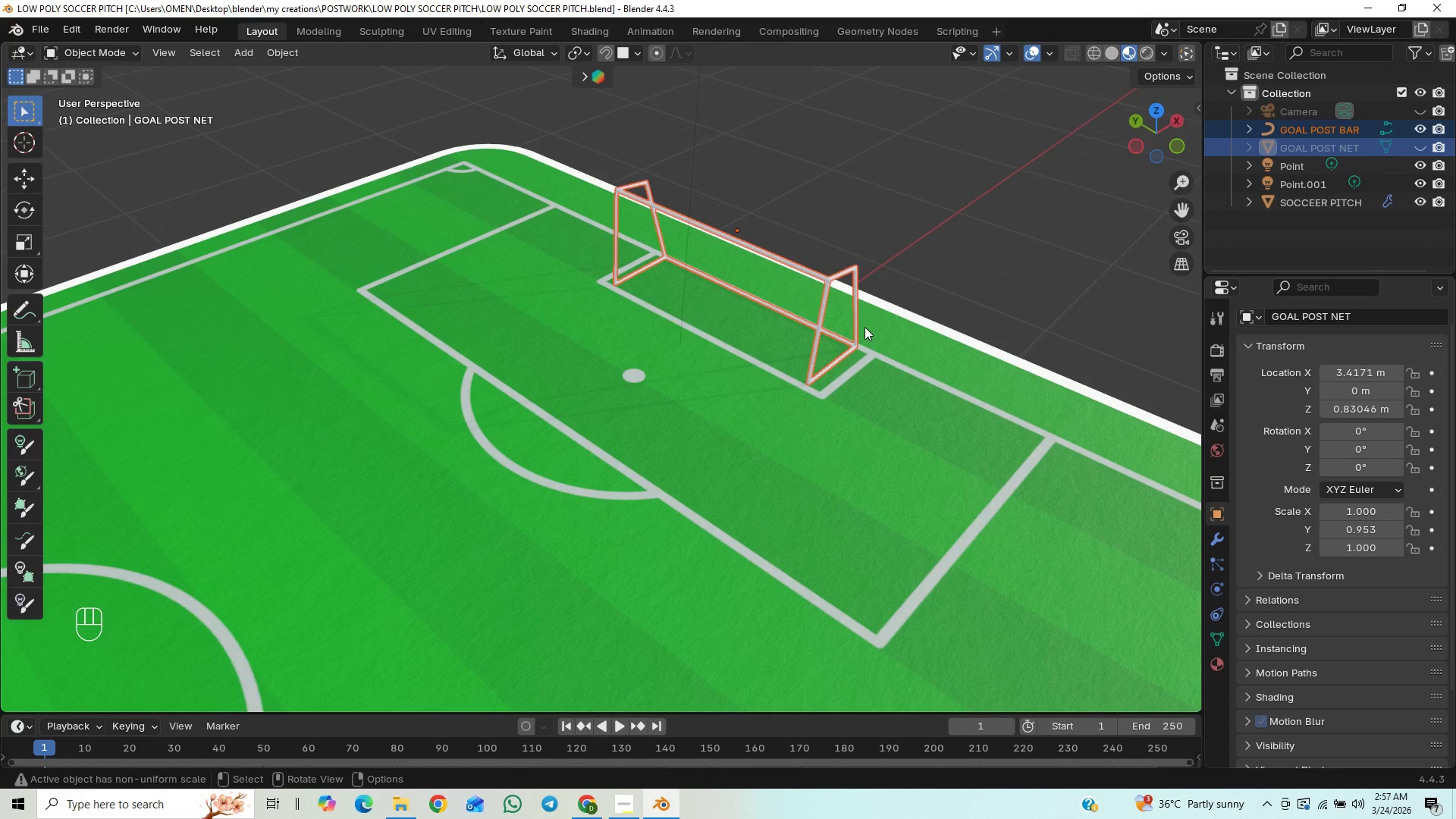 
scroll: coordinate [865, 334], scroll_direction: down, amount: 7.0
 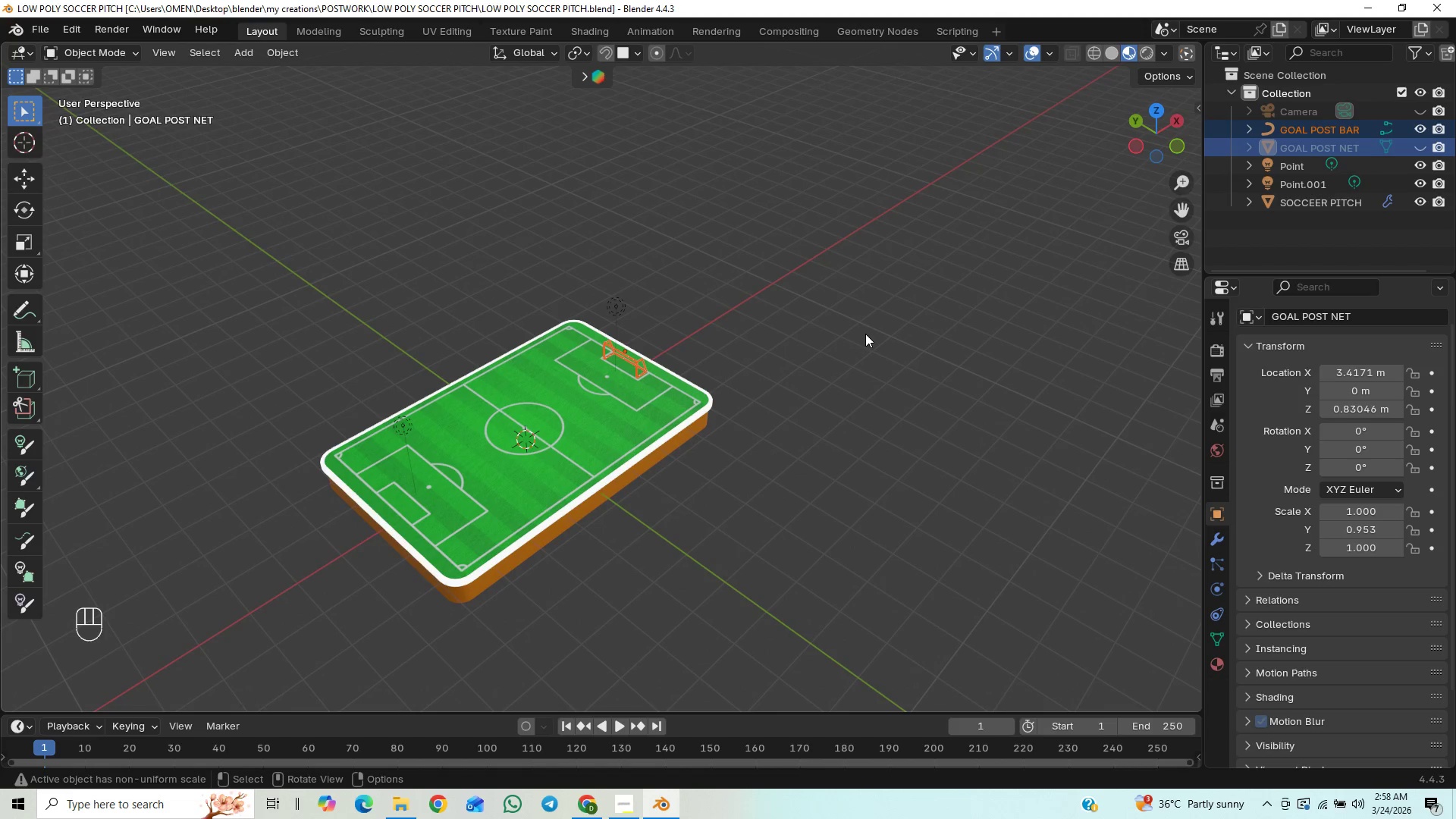 
scroll: coordinate [865, 334], scroll_direction: up, amount: 6.0
 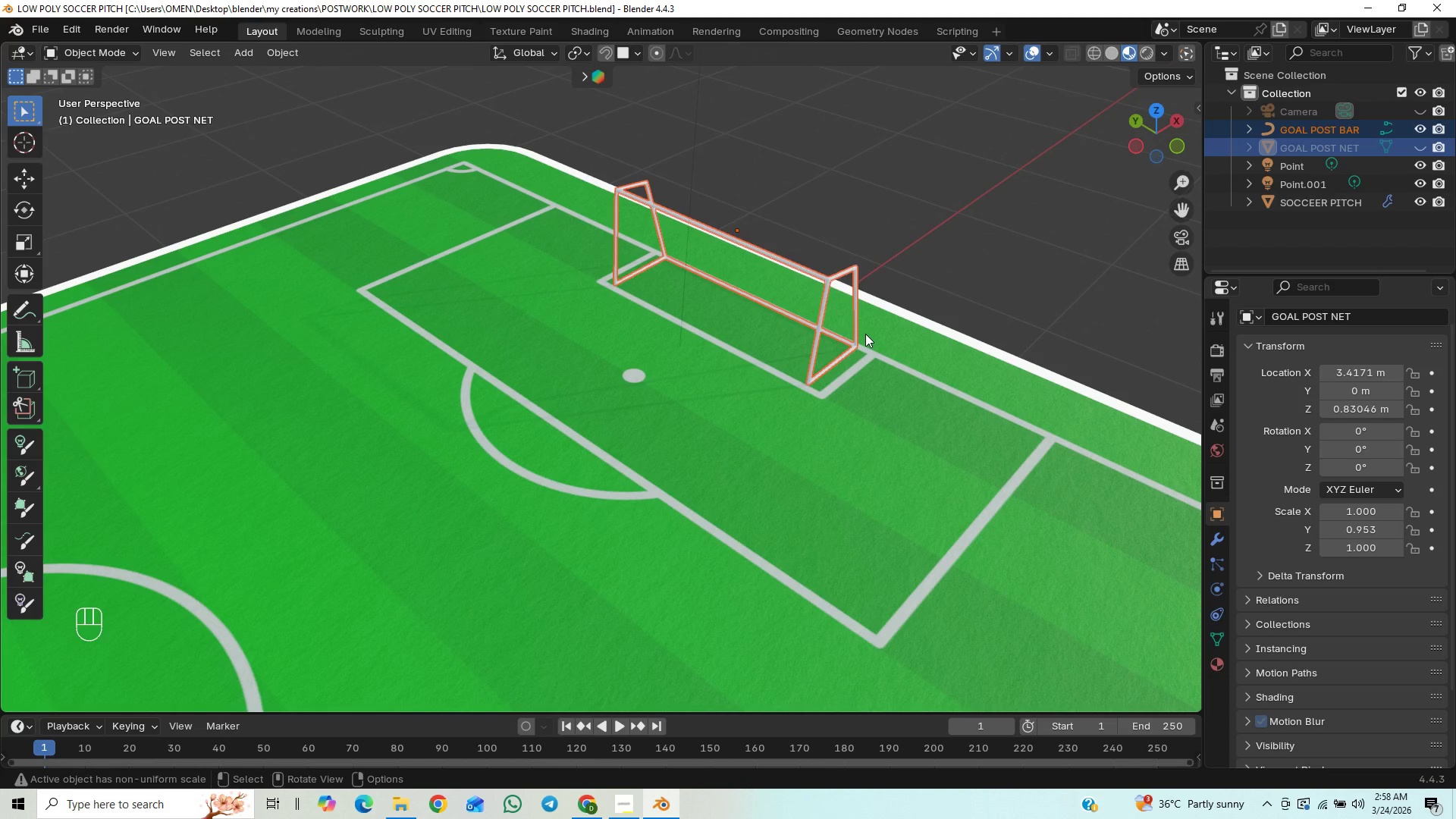 
key(Control+S)
 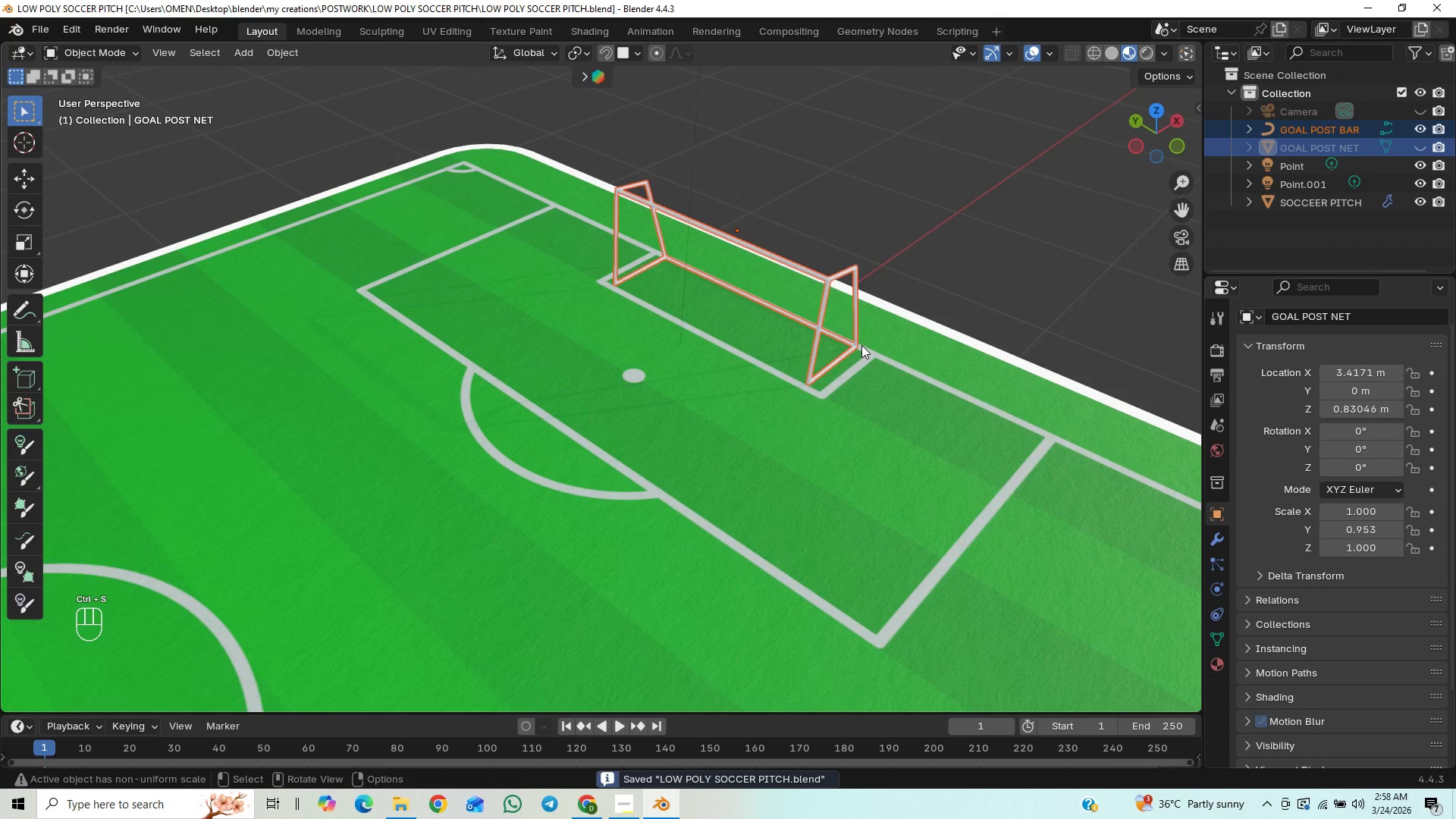 
scroll: coordinate [861, 345], scroll_direction: down, amount: 1.0
 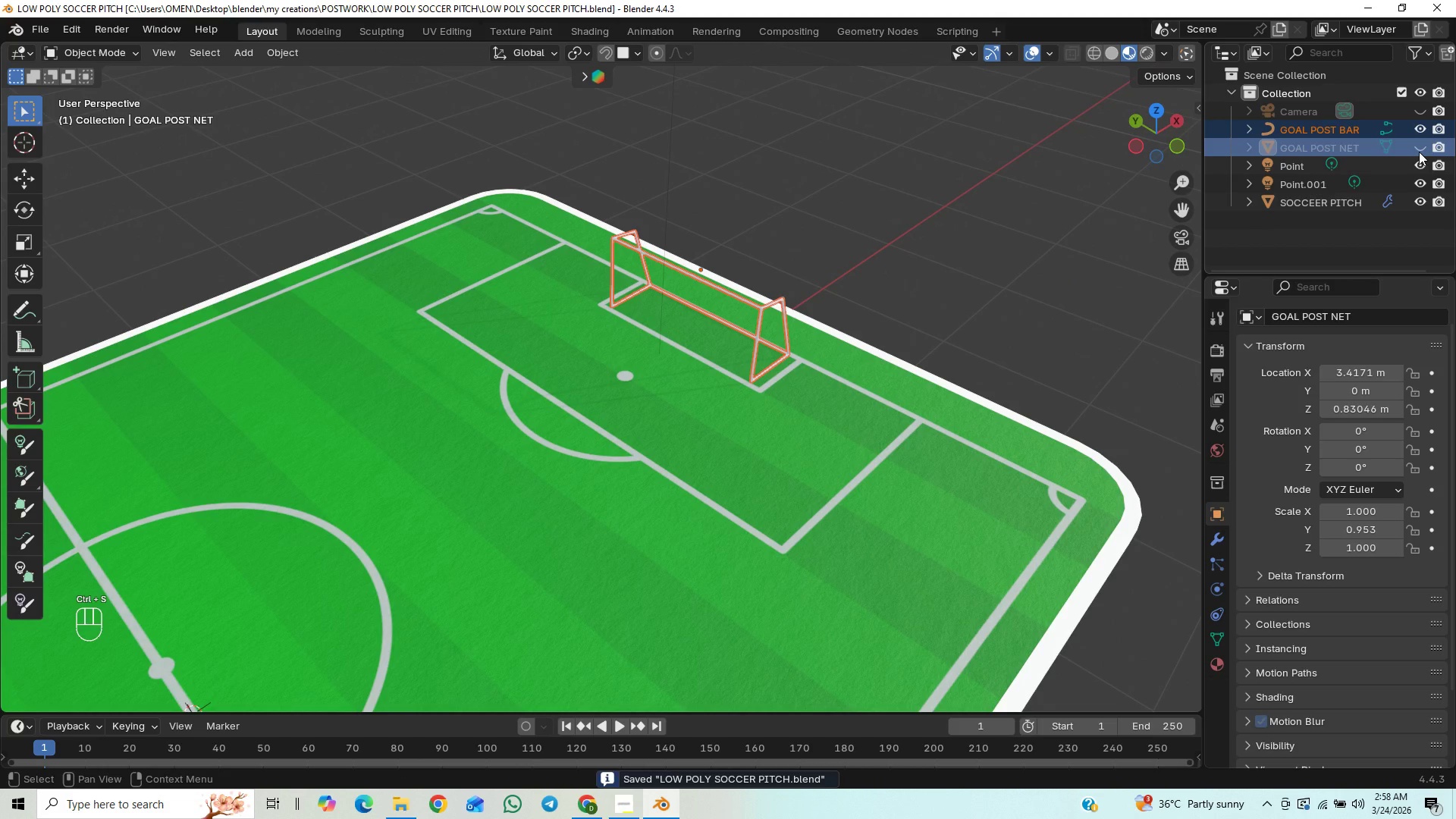 
left_click([1420, 152])
 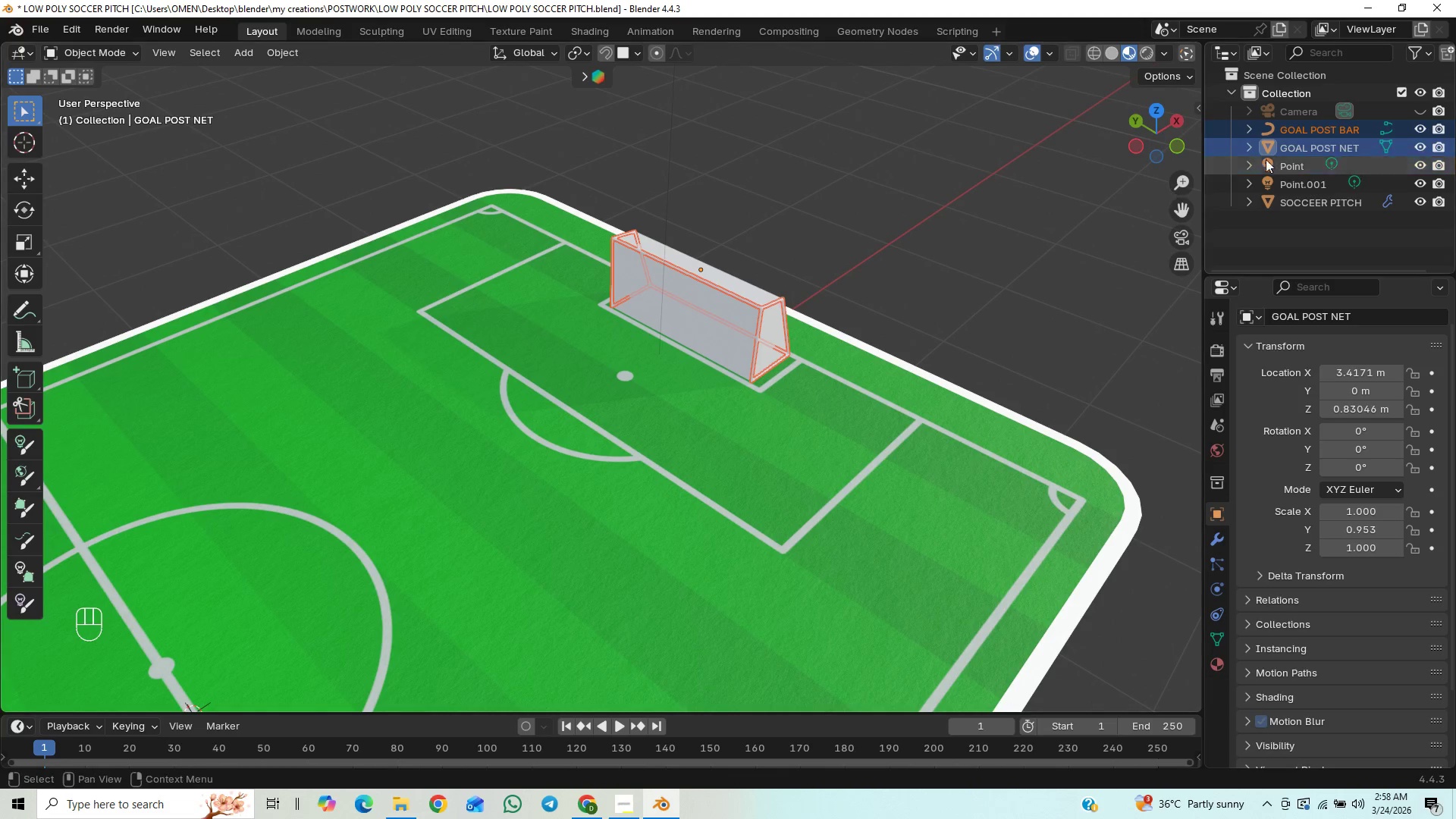 
left_click([1418, 124])
 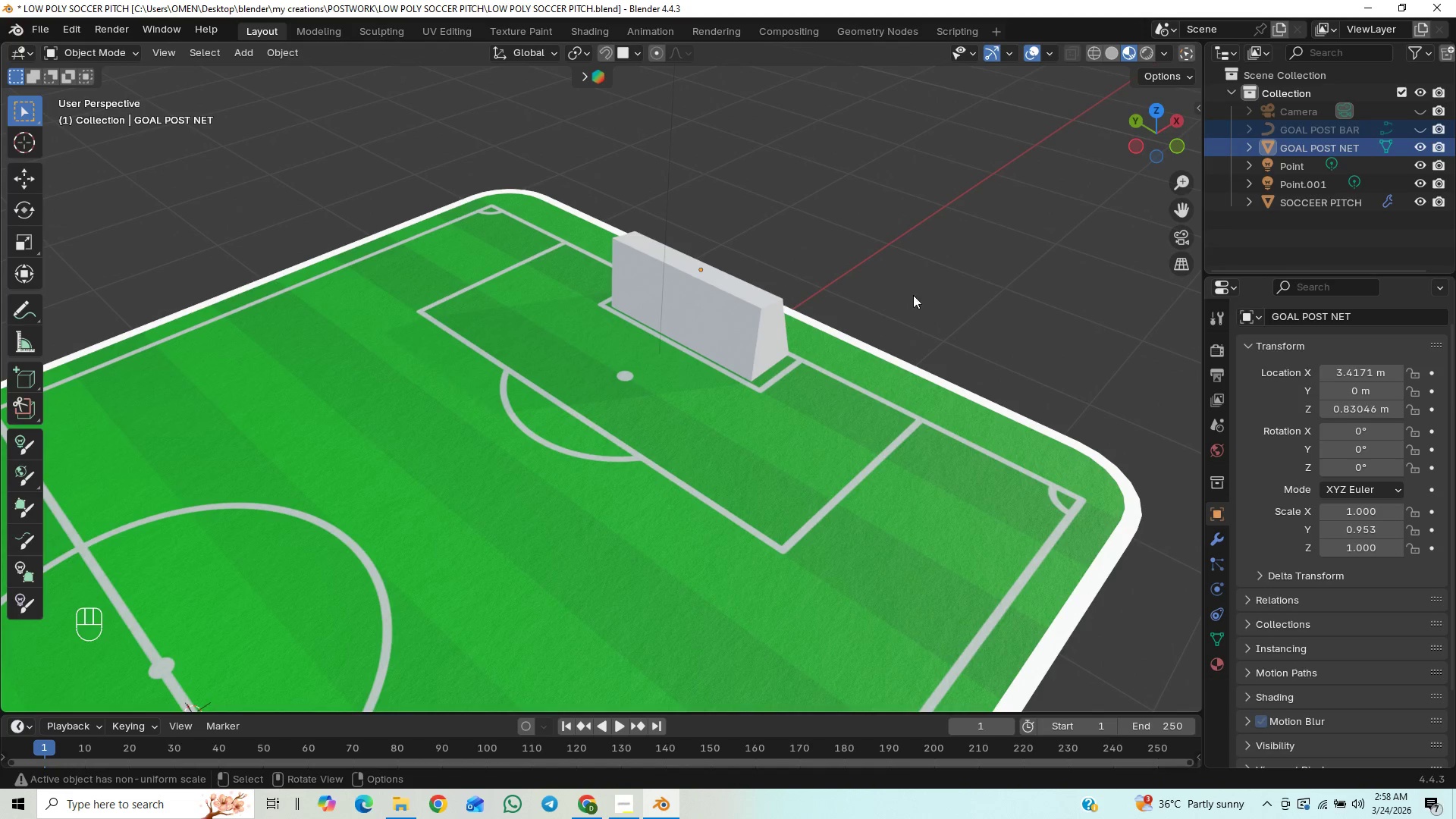 
scroll: coordinate [859, 314], scroll_direction: up, amount: 1.0
 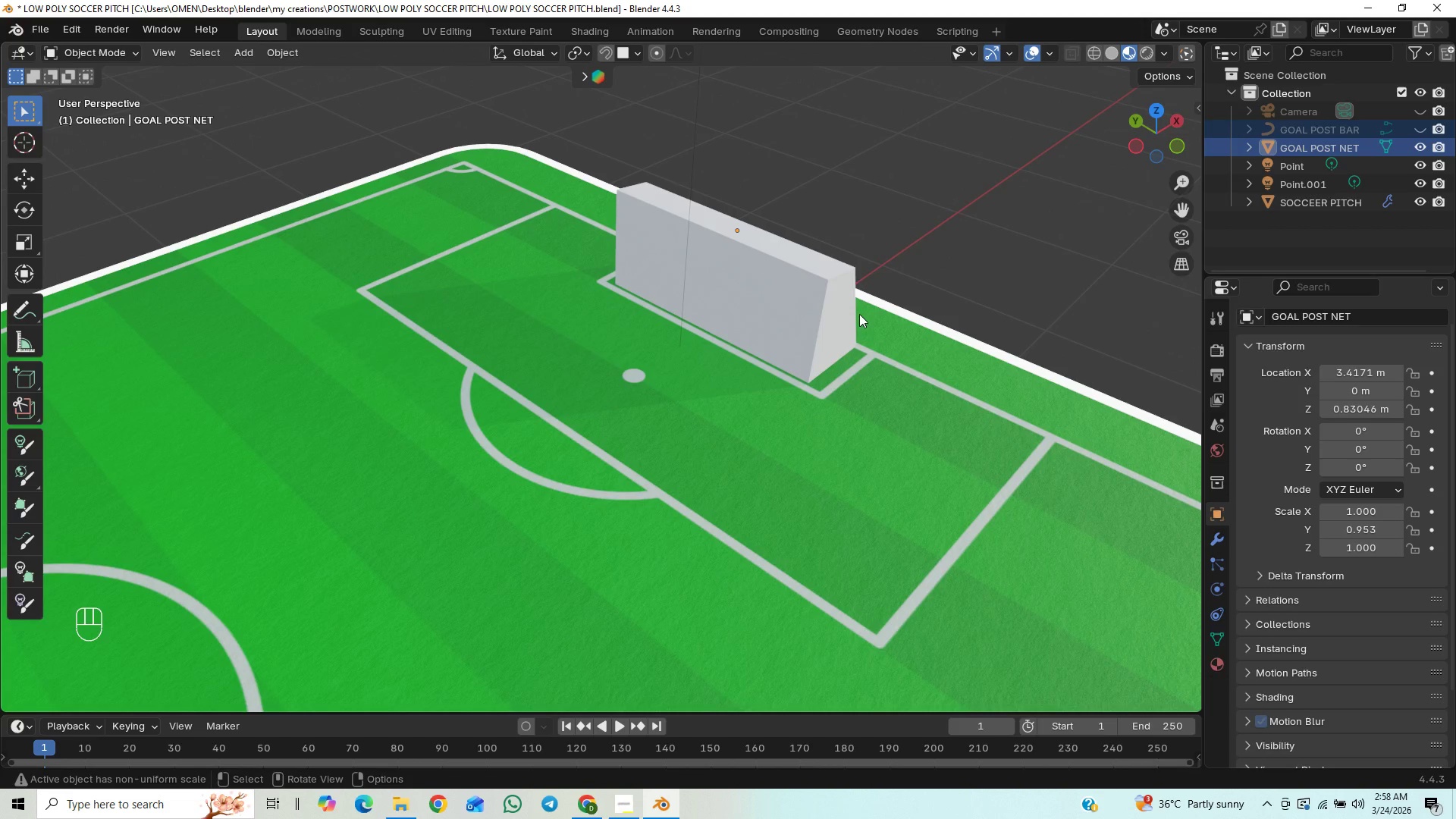 
hold_key(key=ShiftLeft, duration=0.66)
 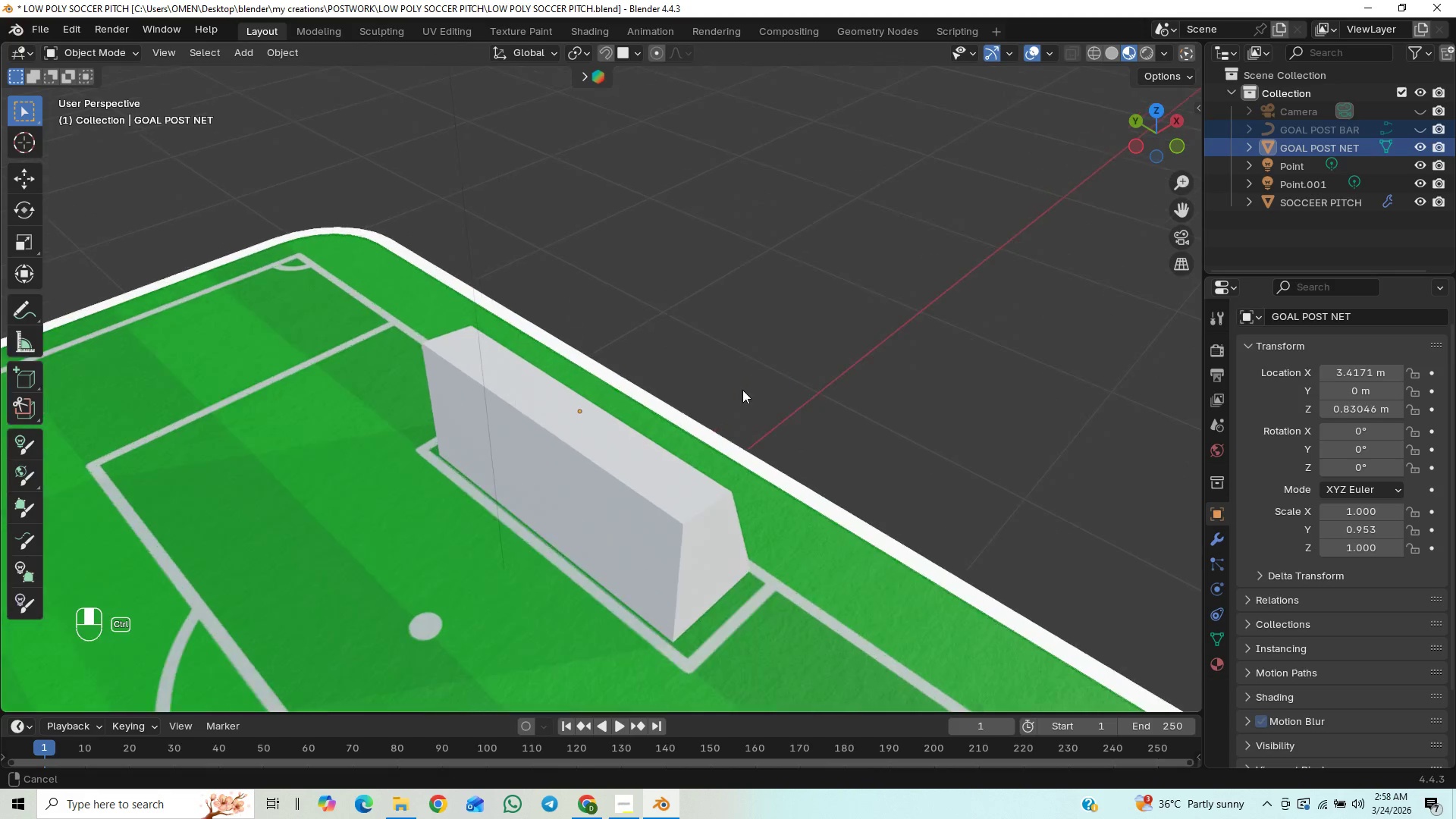 
hold_key(key=ControlLeft, duration=0.72)
 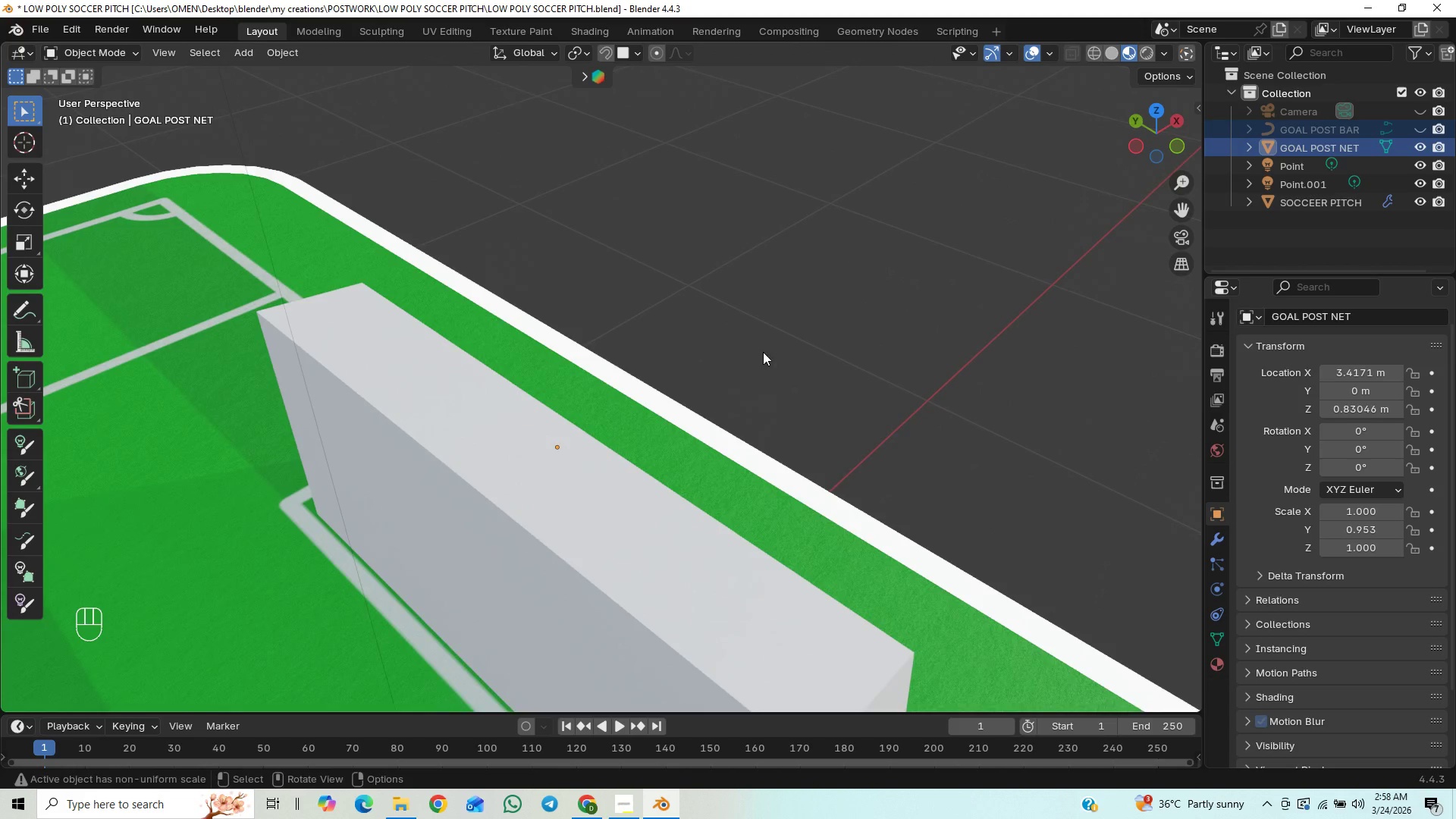 
scroll: coordinate [759, 394], scroll_direction: up, amount: 1.0
 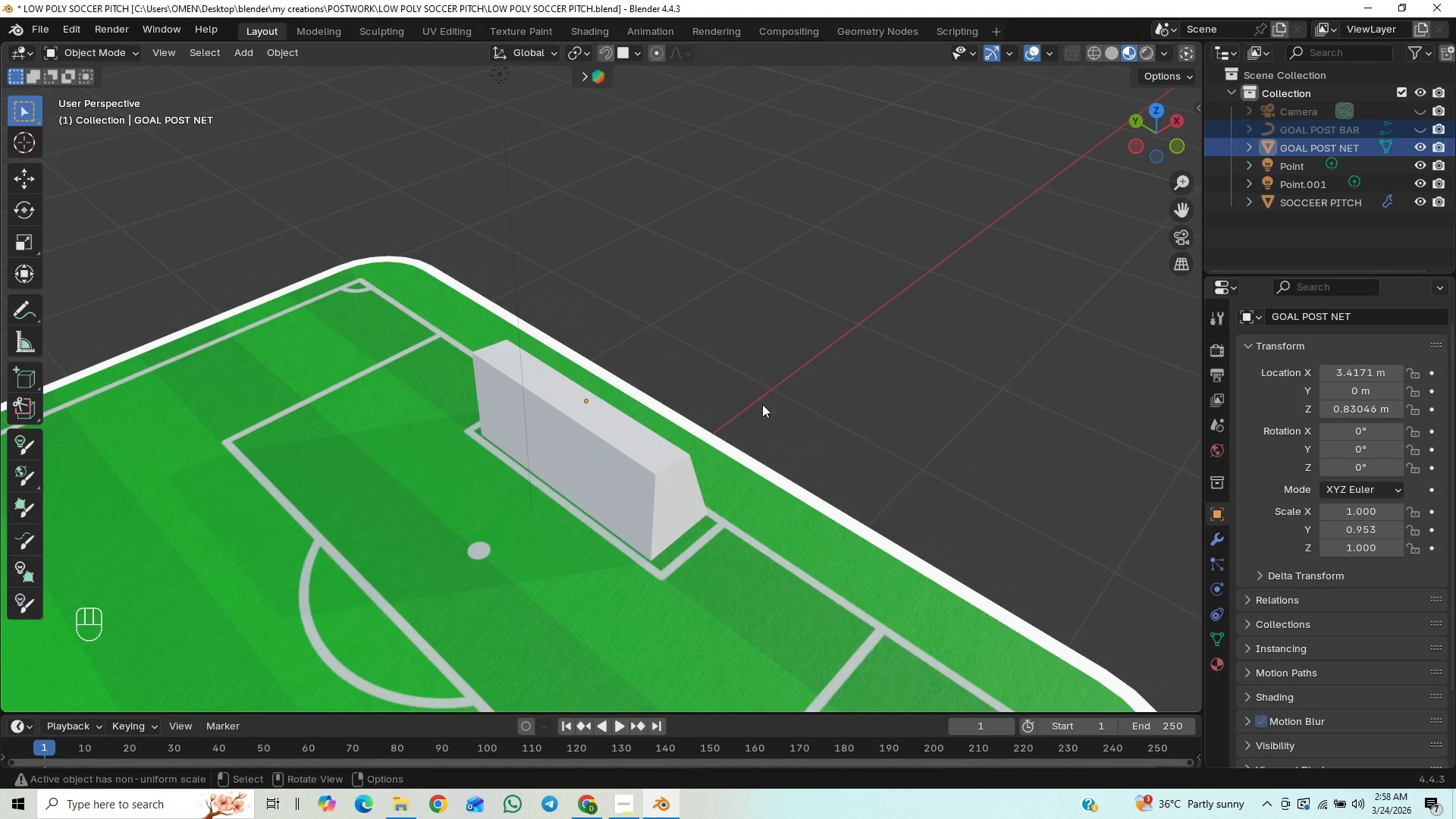 
hold_key(key=ShiftLeft, duration=0.61)
 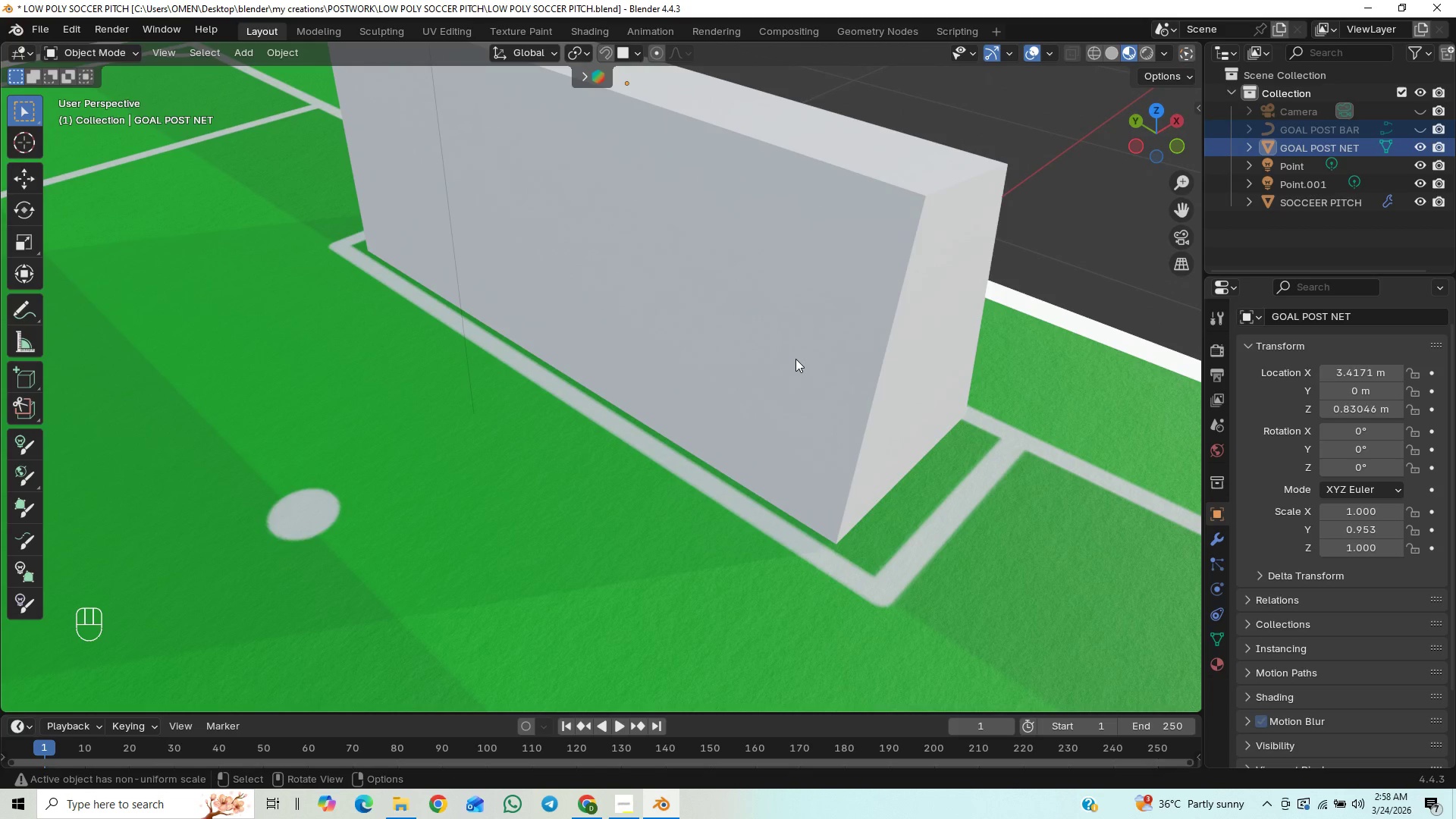 
left_click([795, 359])
 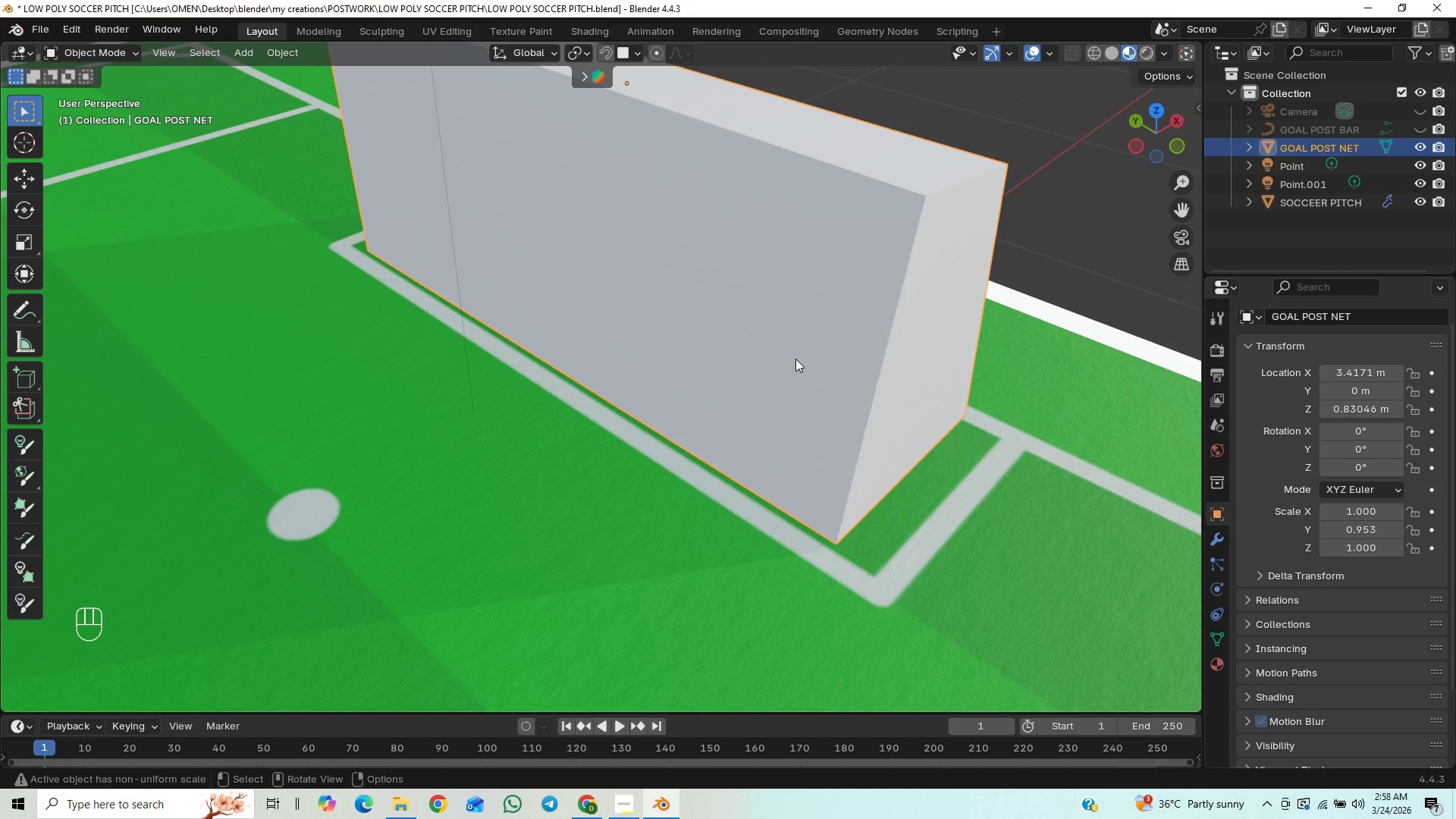 
key(Control+S)
 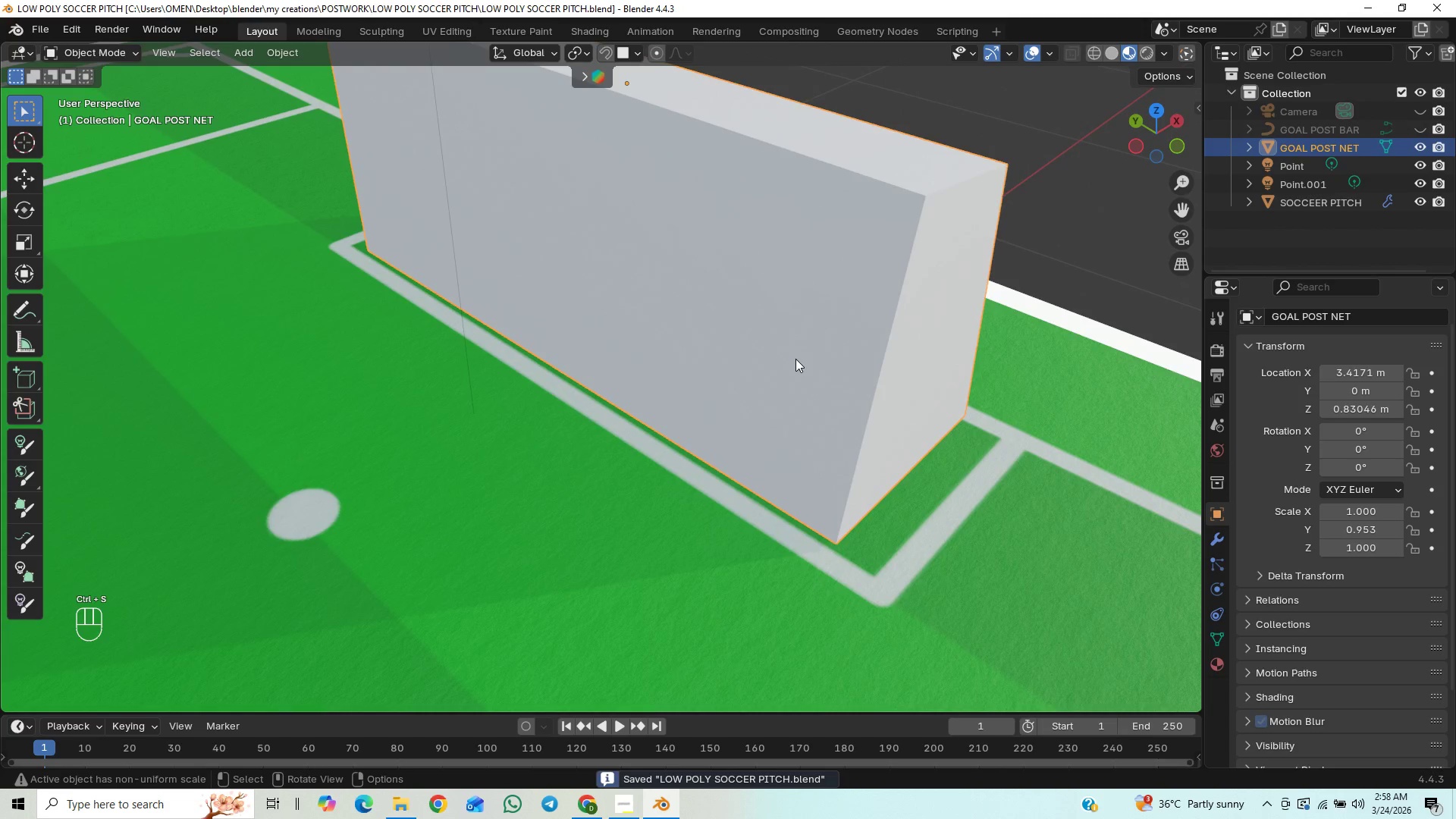 
scroll: coordinate [801, 324], scroll_direction: down, amount: 2.0
 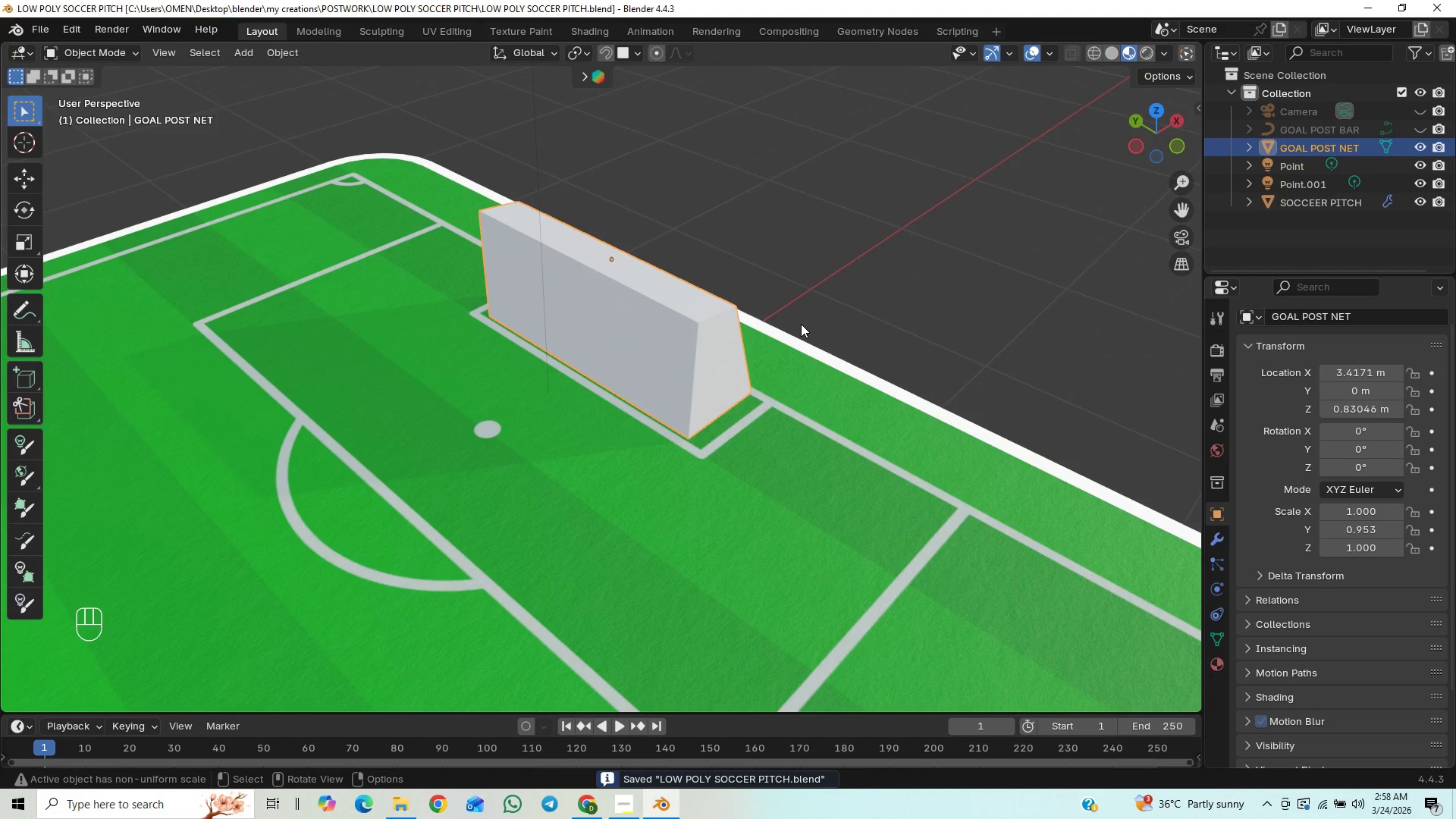 
key(Tab)
 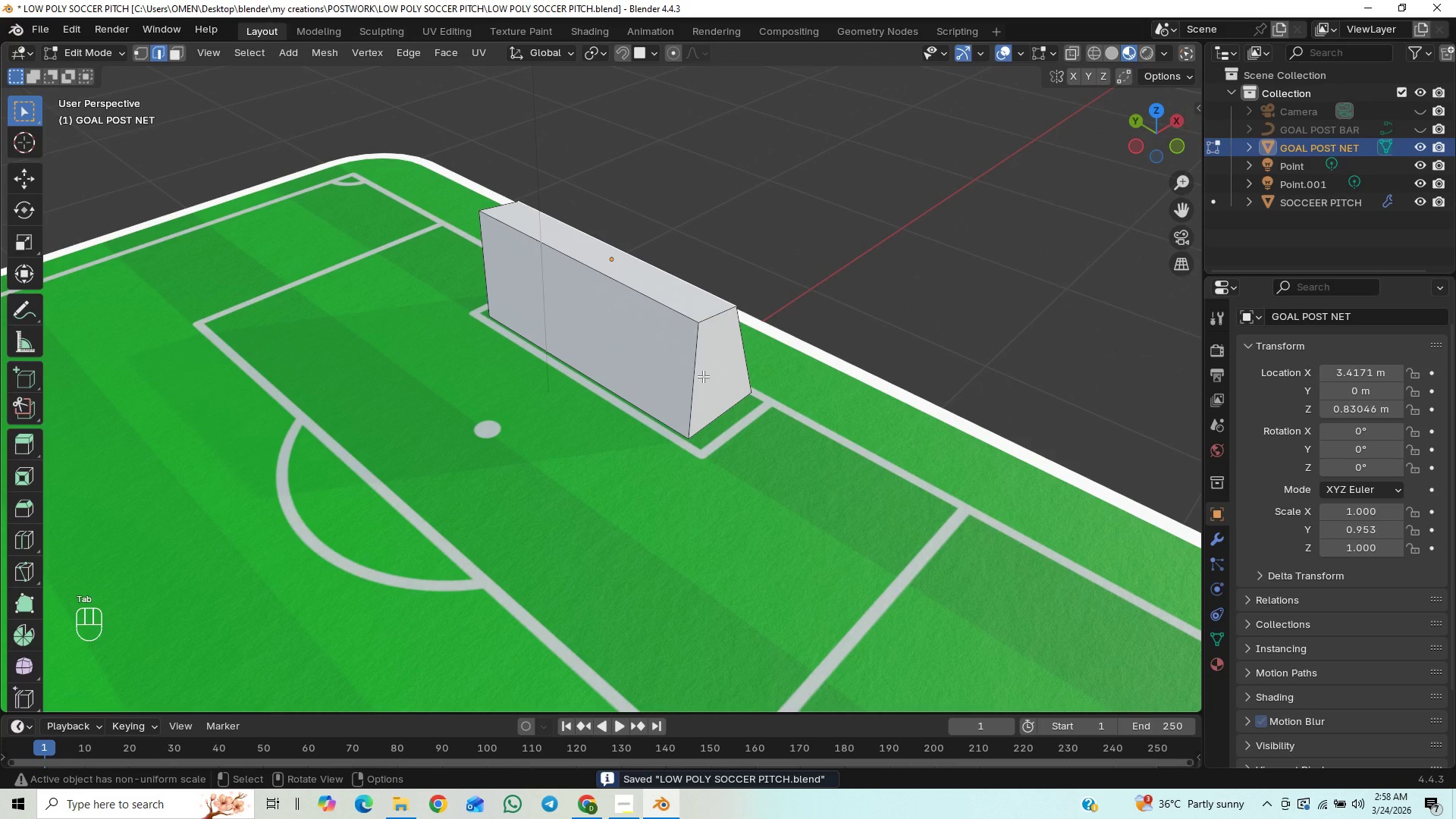 
left_click([659, 369])
 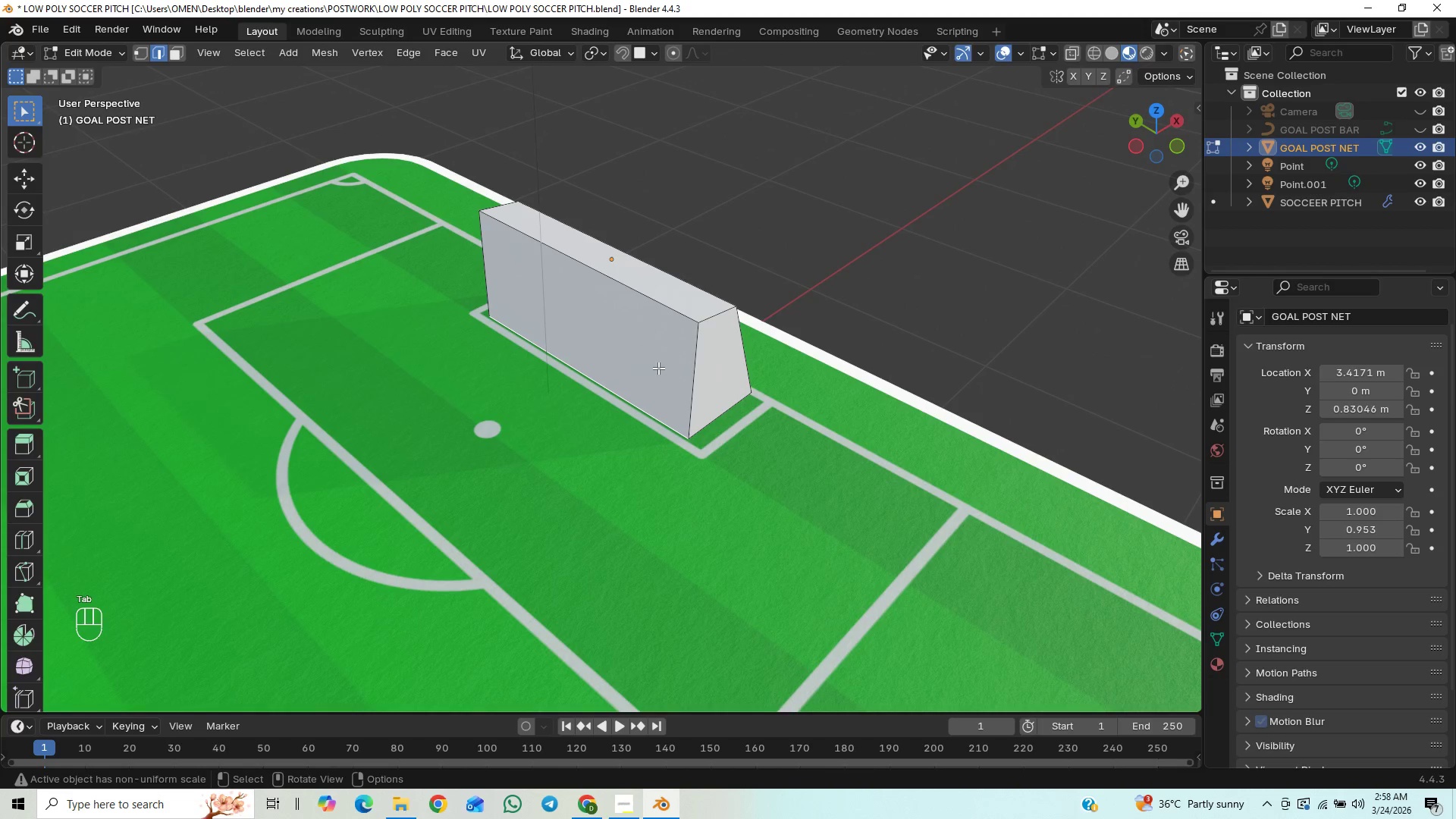 
key(3)
 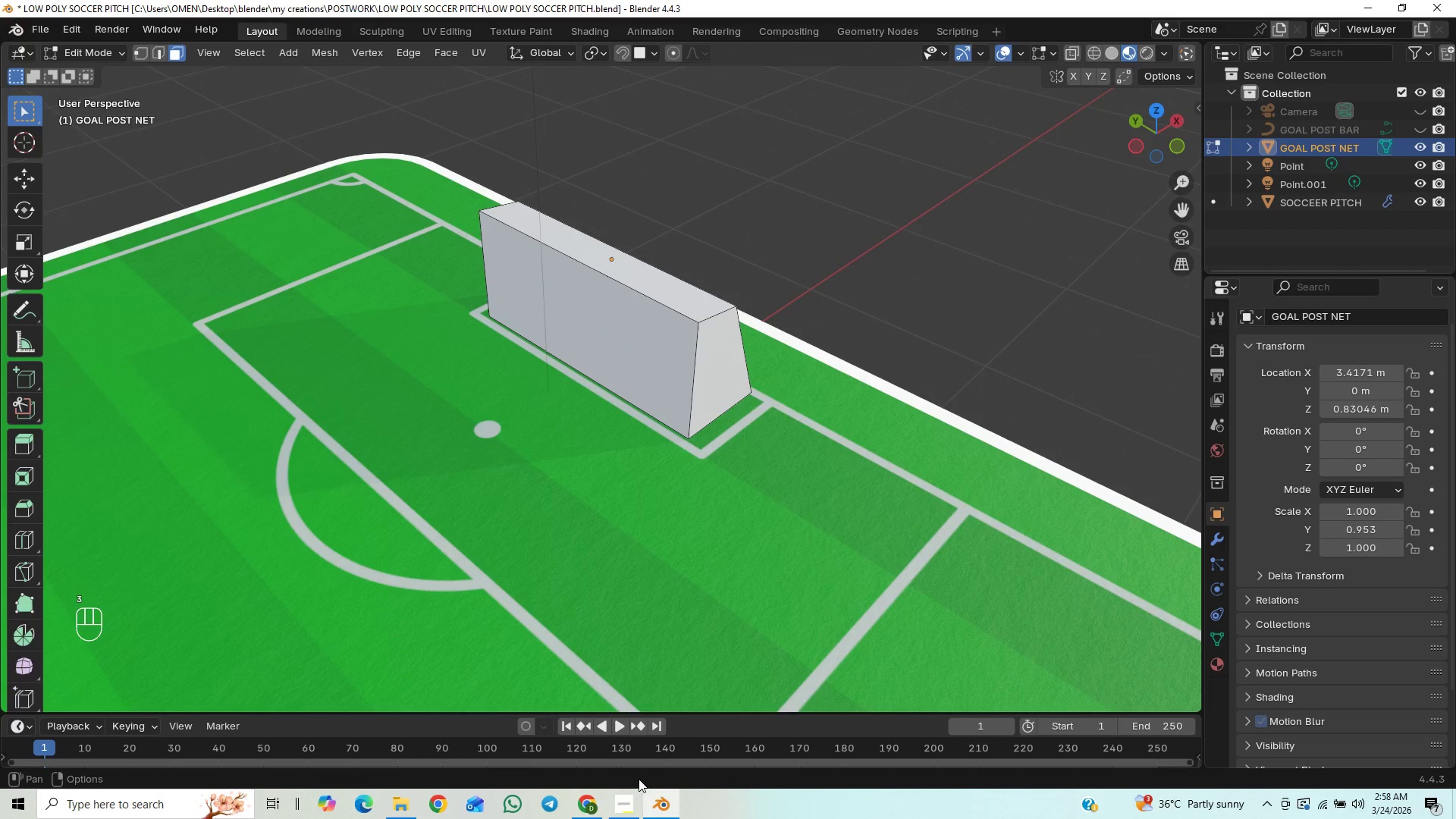 
left_click([633, 797])